 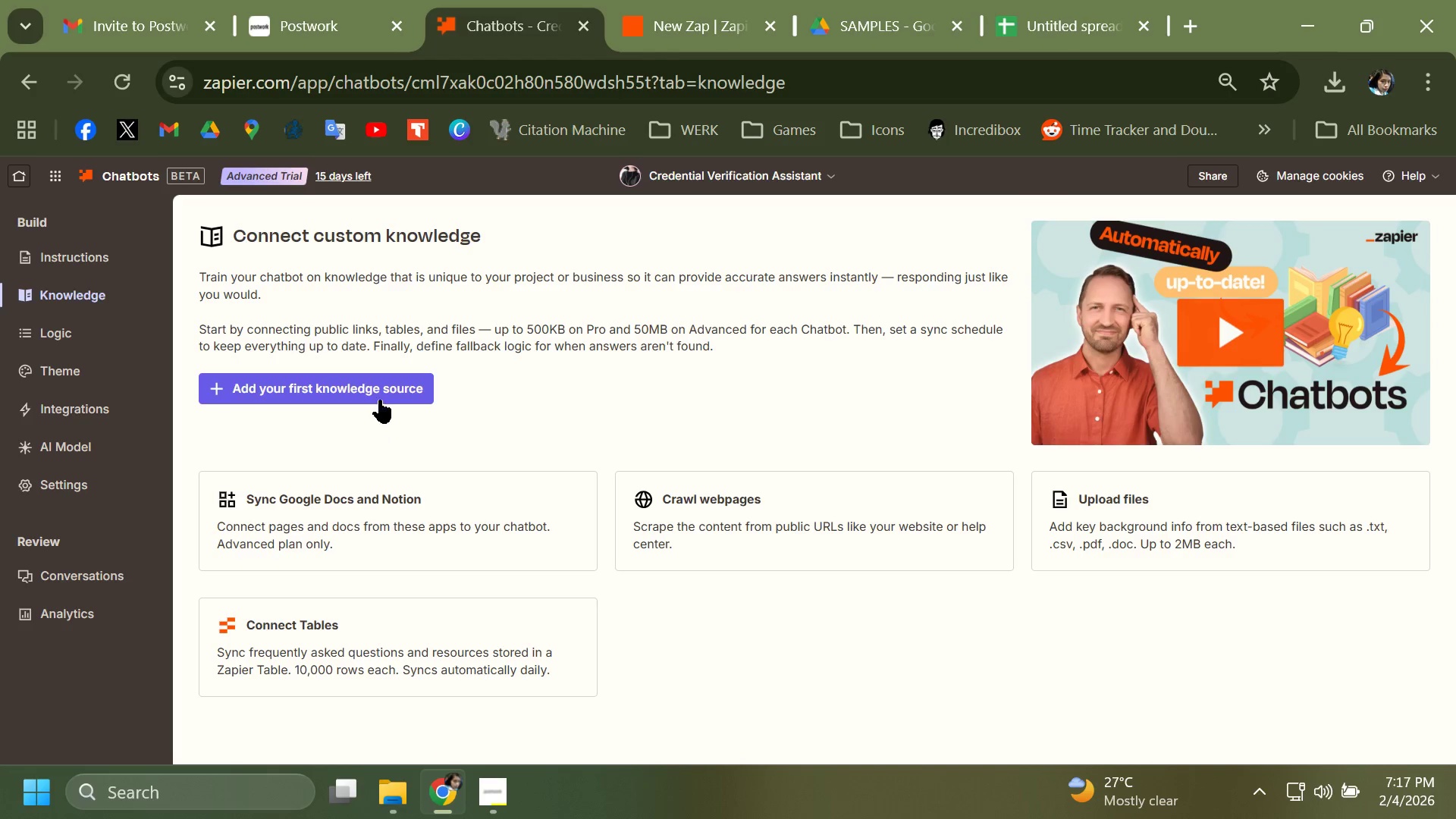 
left_click([380, 397])
 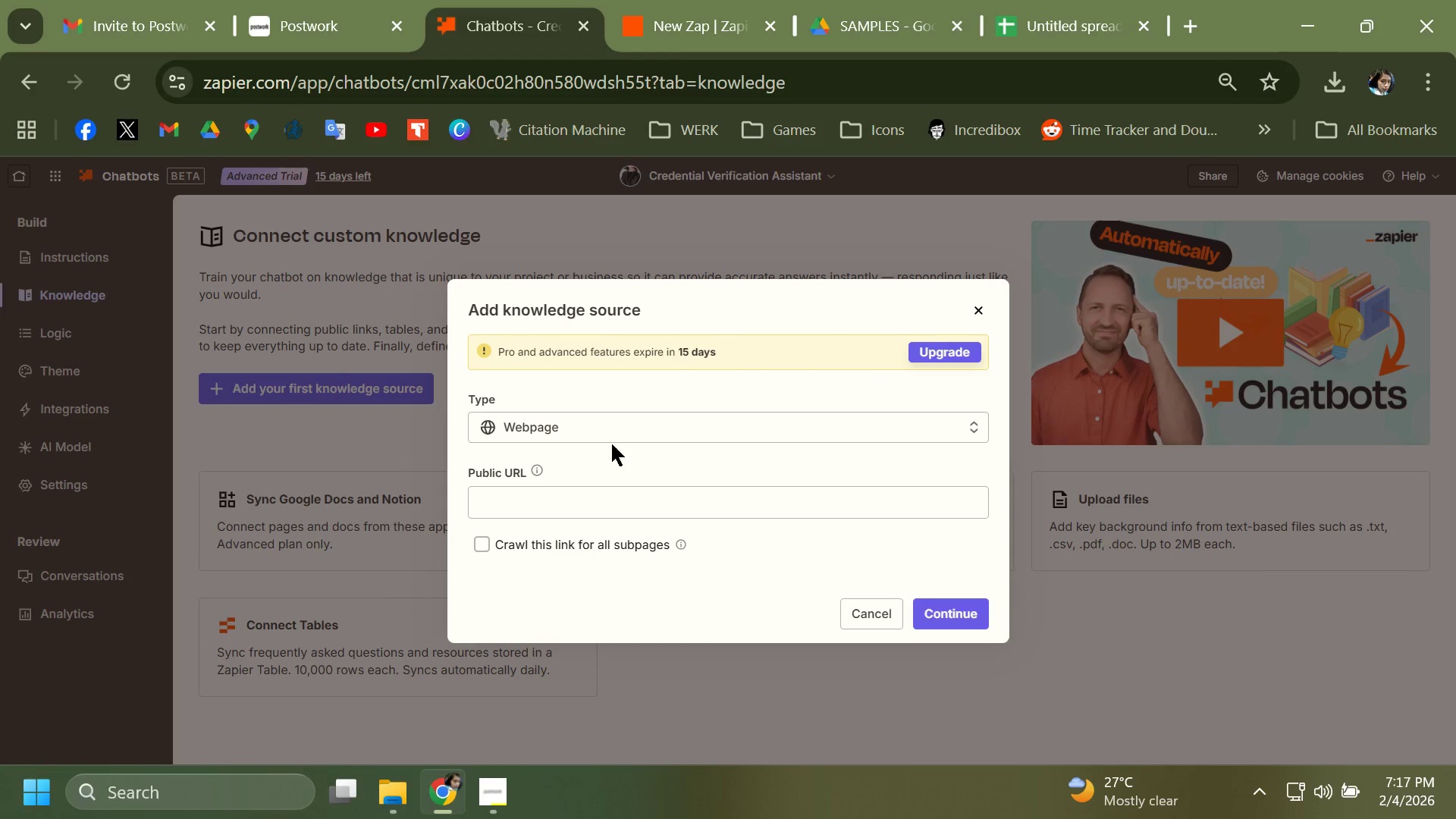 
left_click([616, 435])
 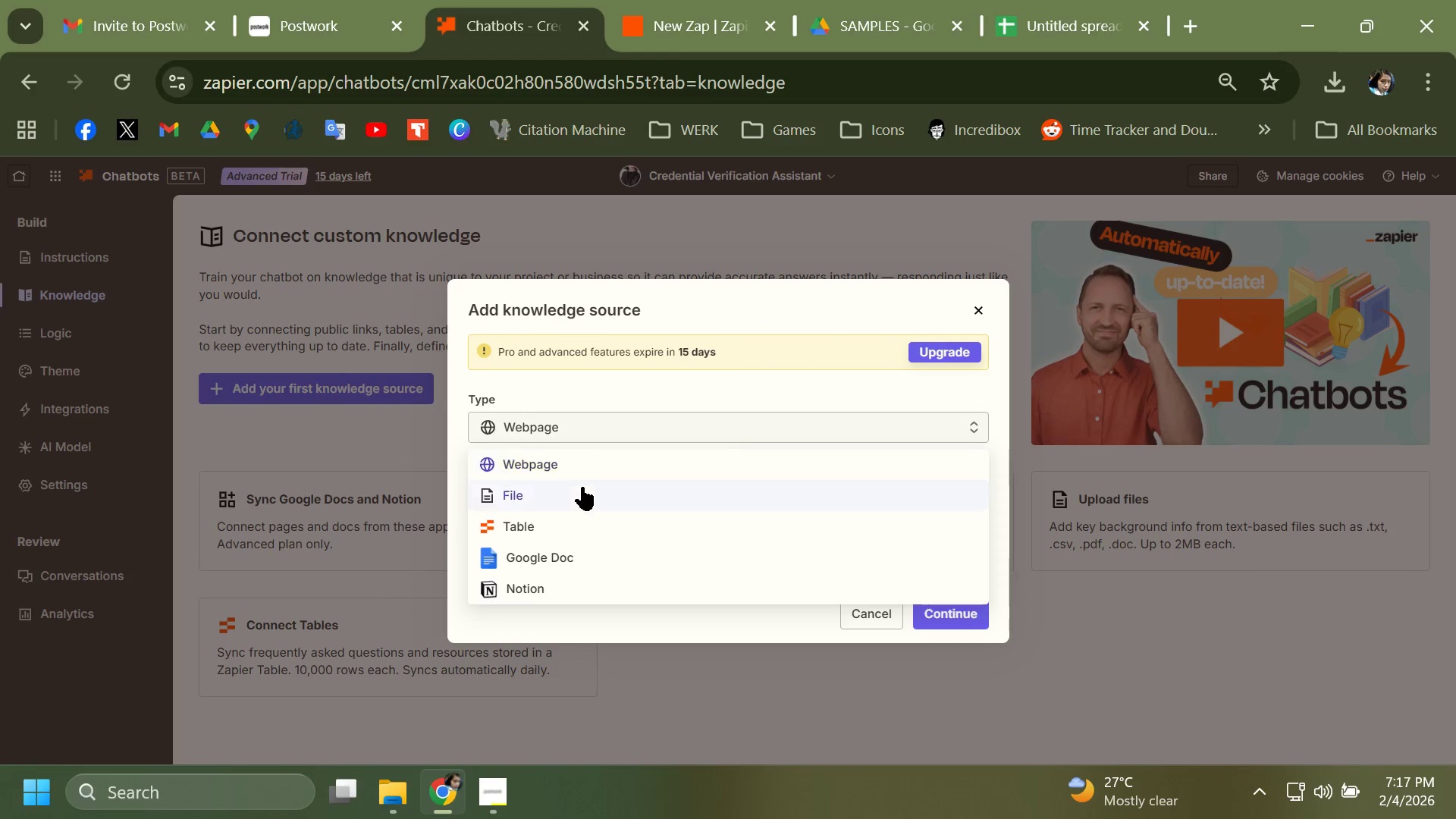 
scroll: coordinate [582, 487], scroll_direction: down, amount: 1.0
 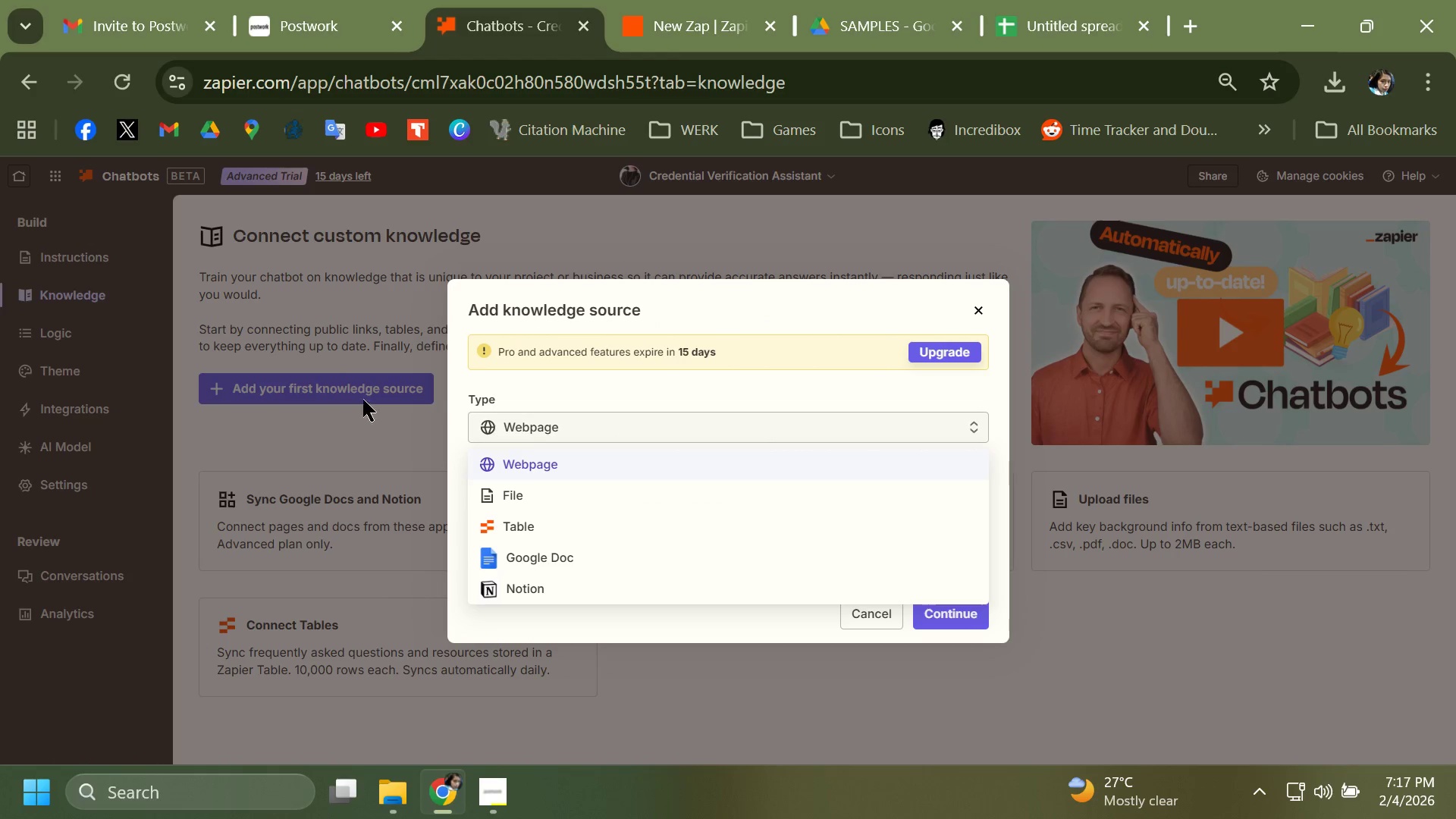 
left_click([349, 429])
 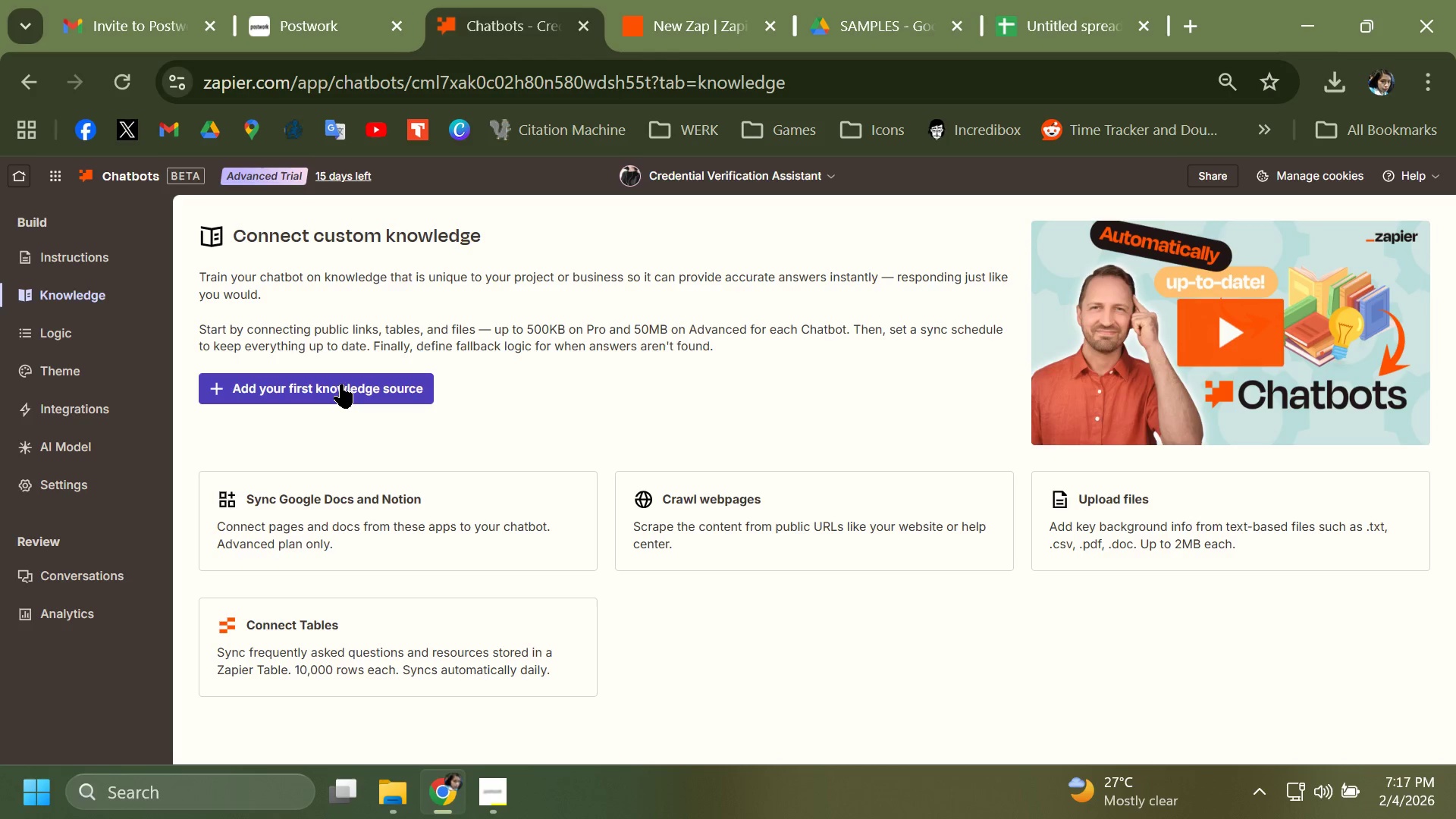 
wait(36.23)
 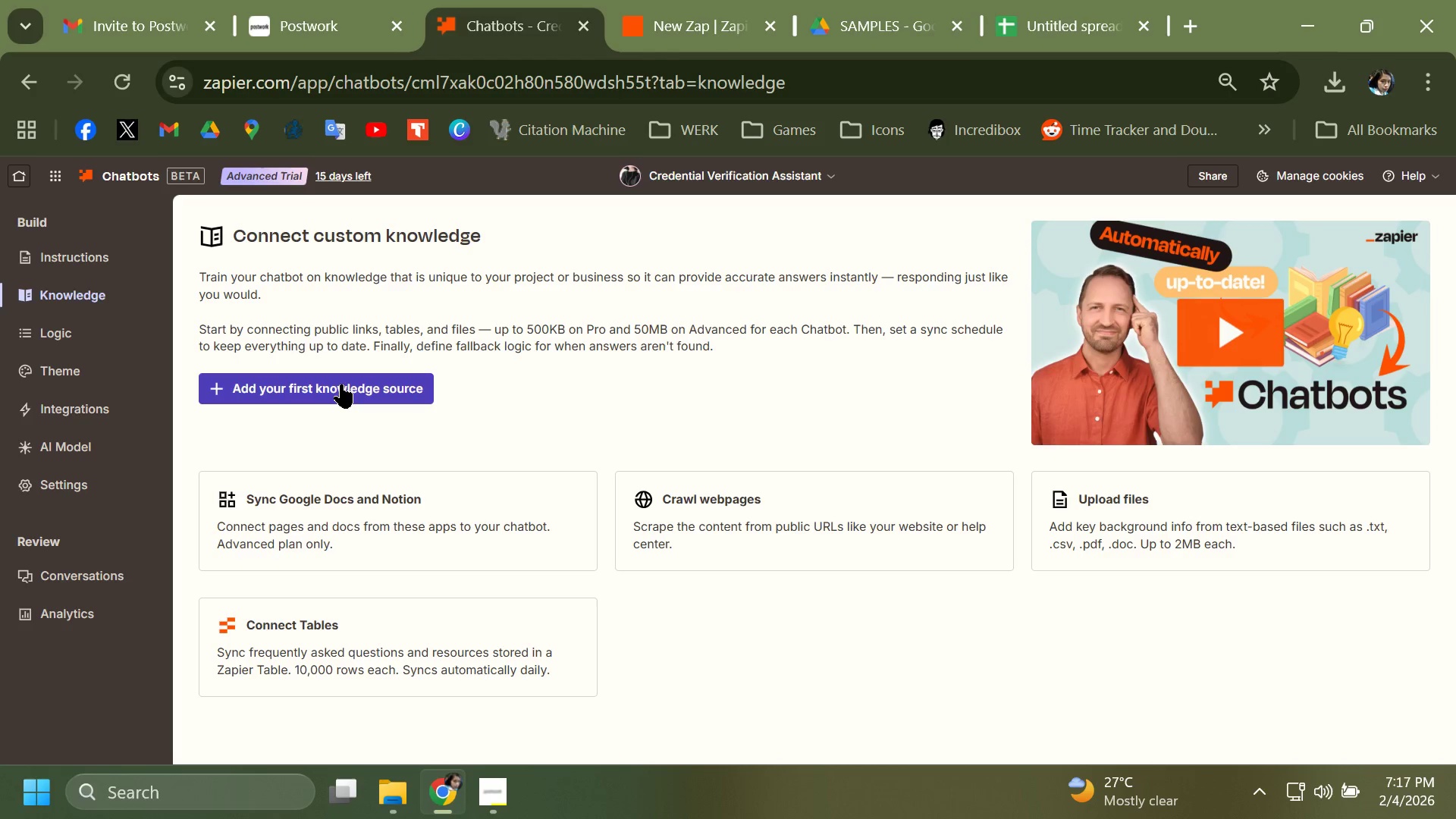 
left_click([503, 792])